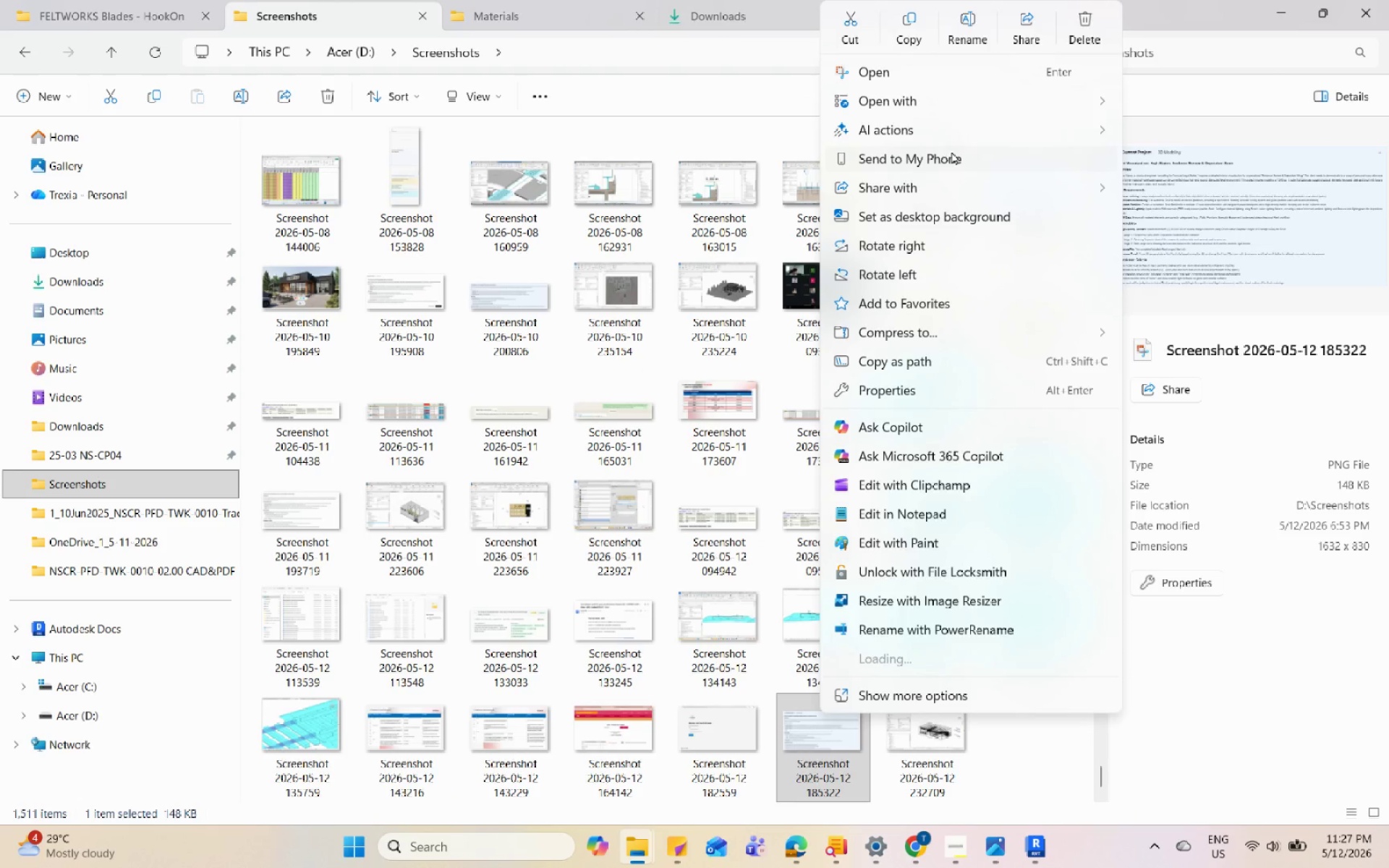 
left_click([960, 104])
 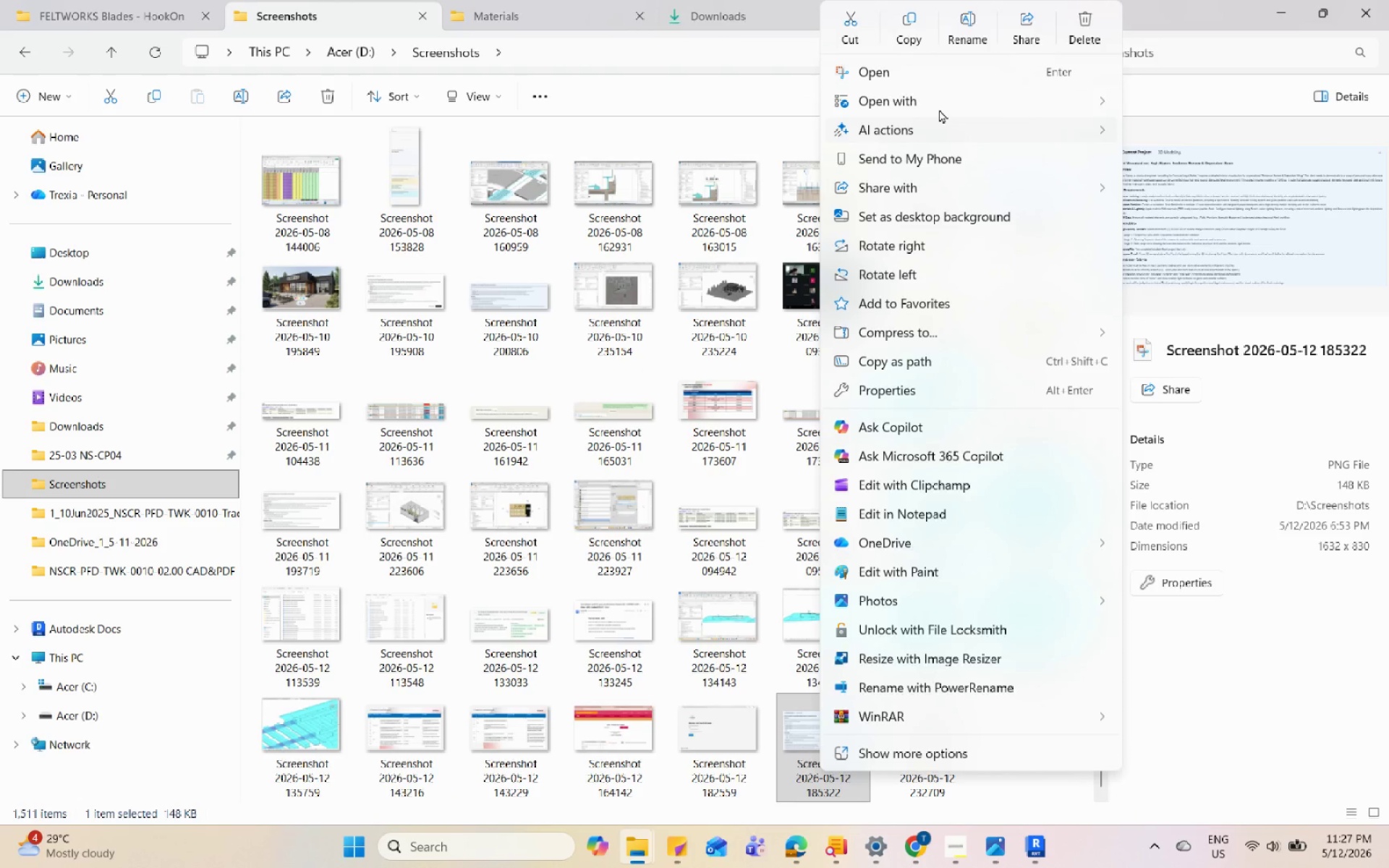 
left_click([939, 106])
 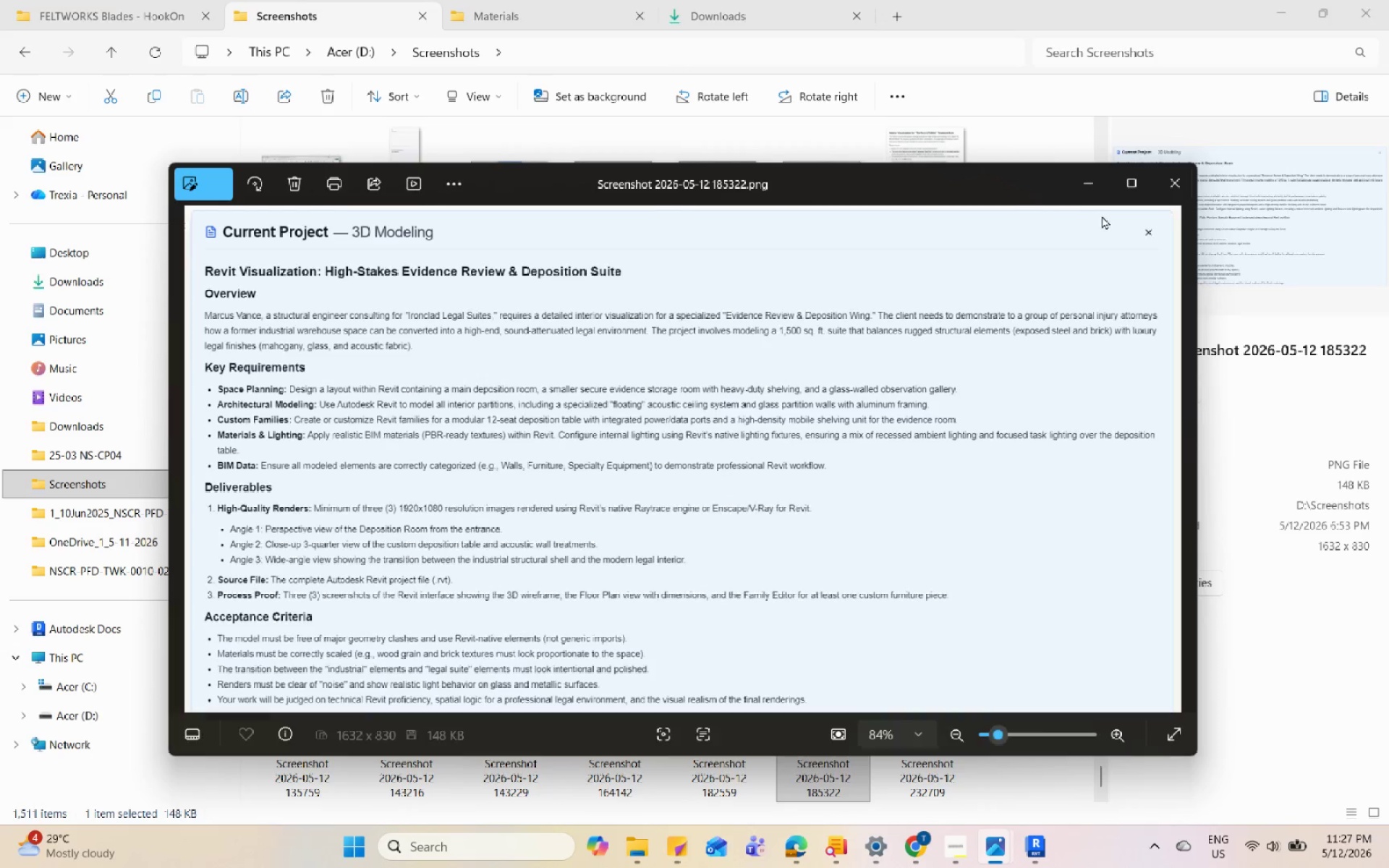 
left_click([1124, 192])